 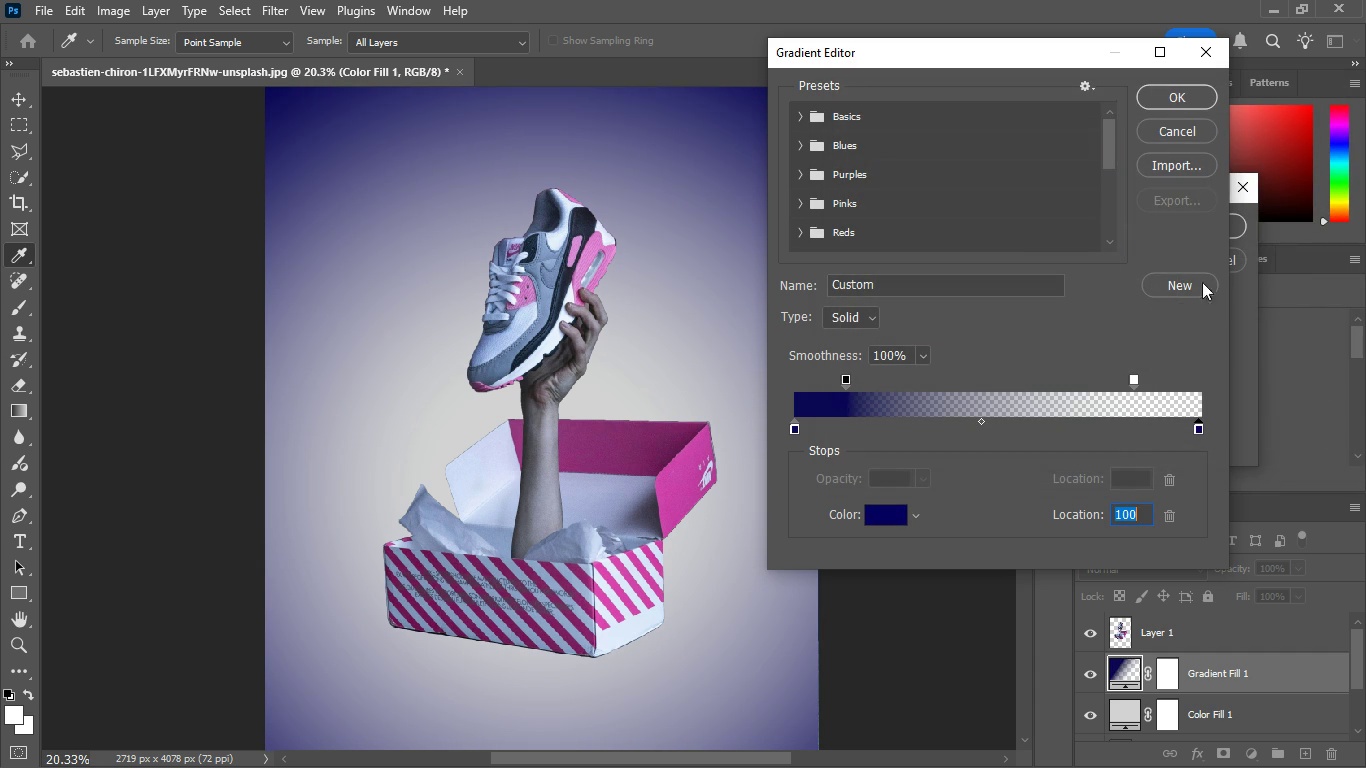 
left_click([1157, 100])
 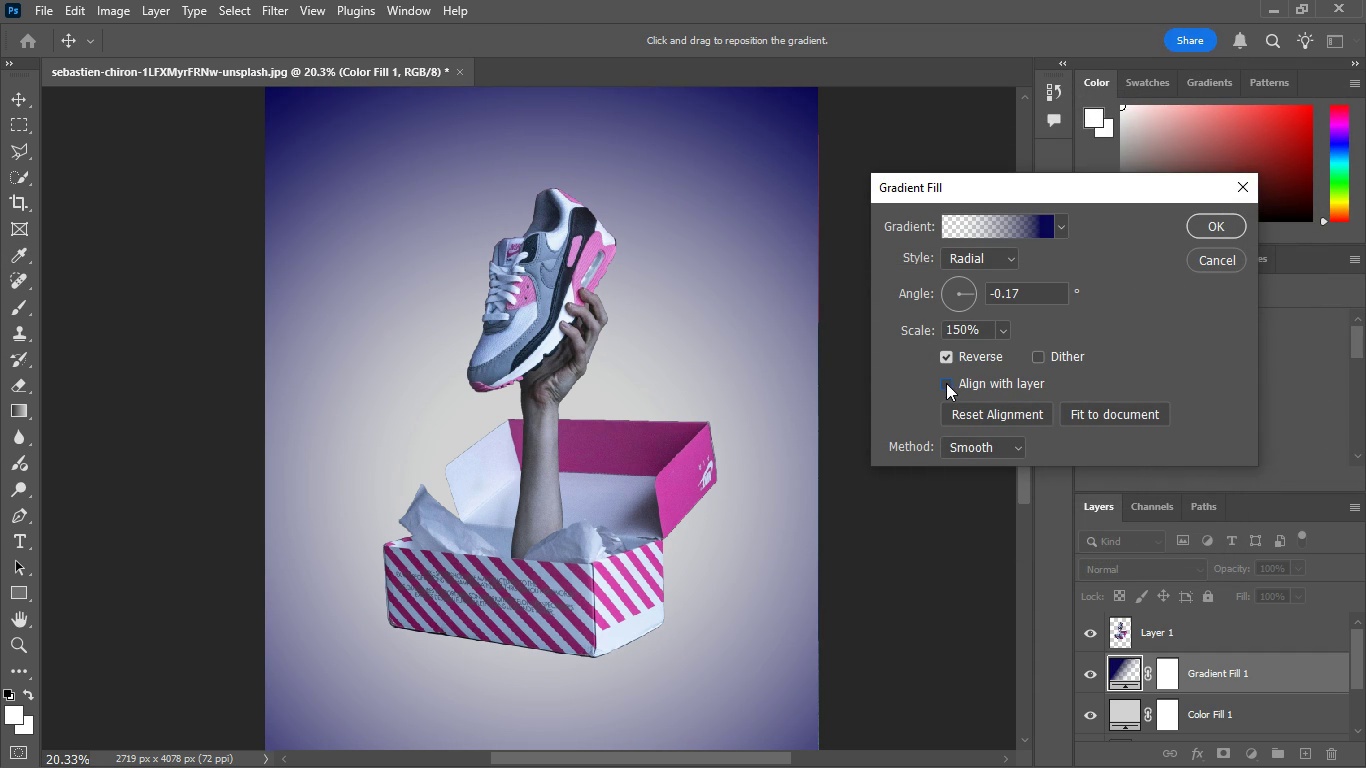 
left_click([946, 383])
 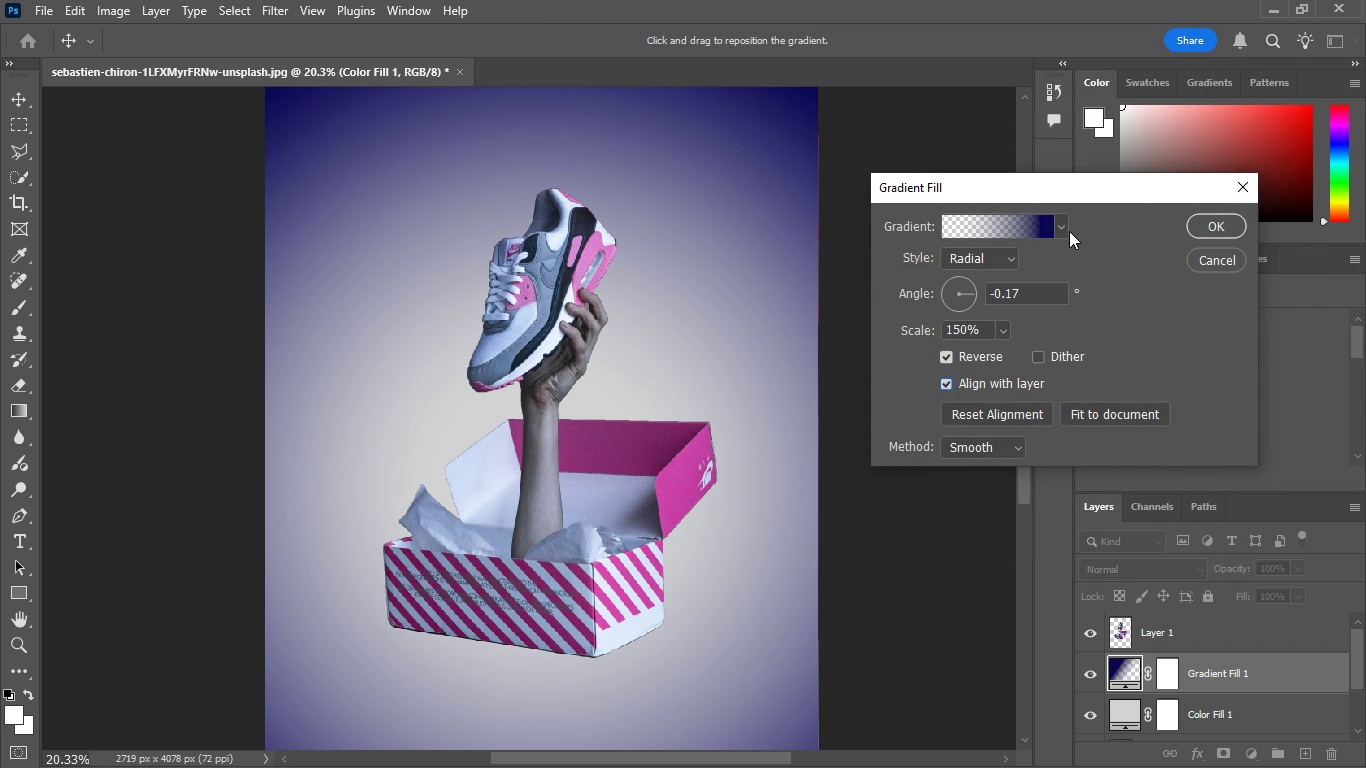 
left_click([1059, 229])
 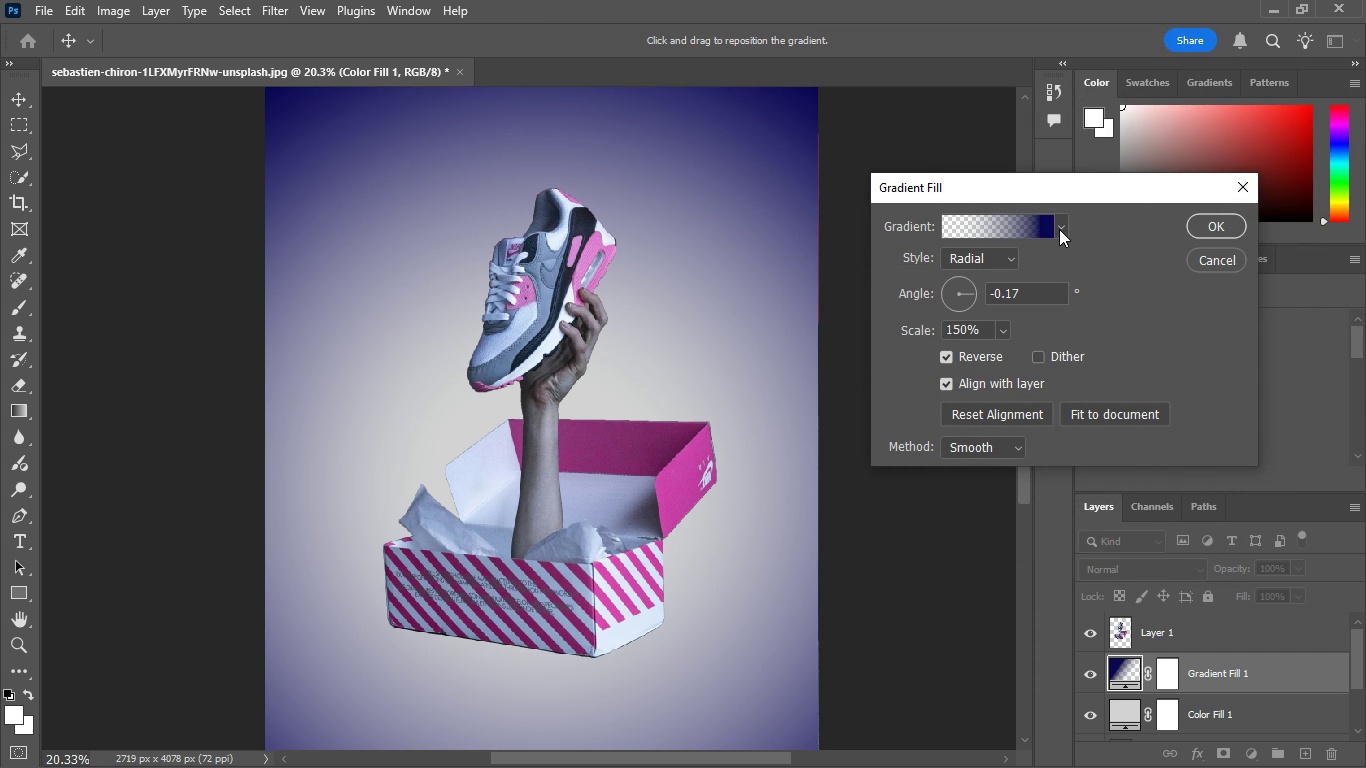 
left_click([1059, 229])
 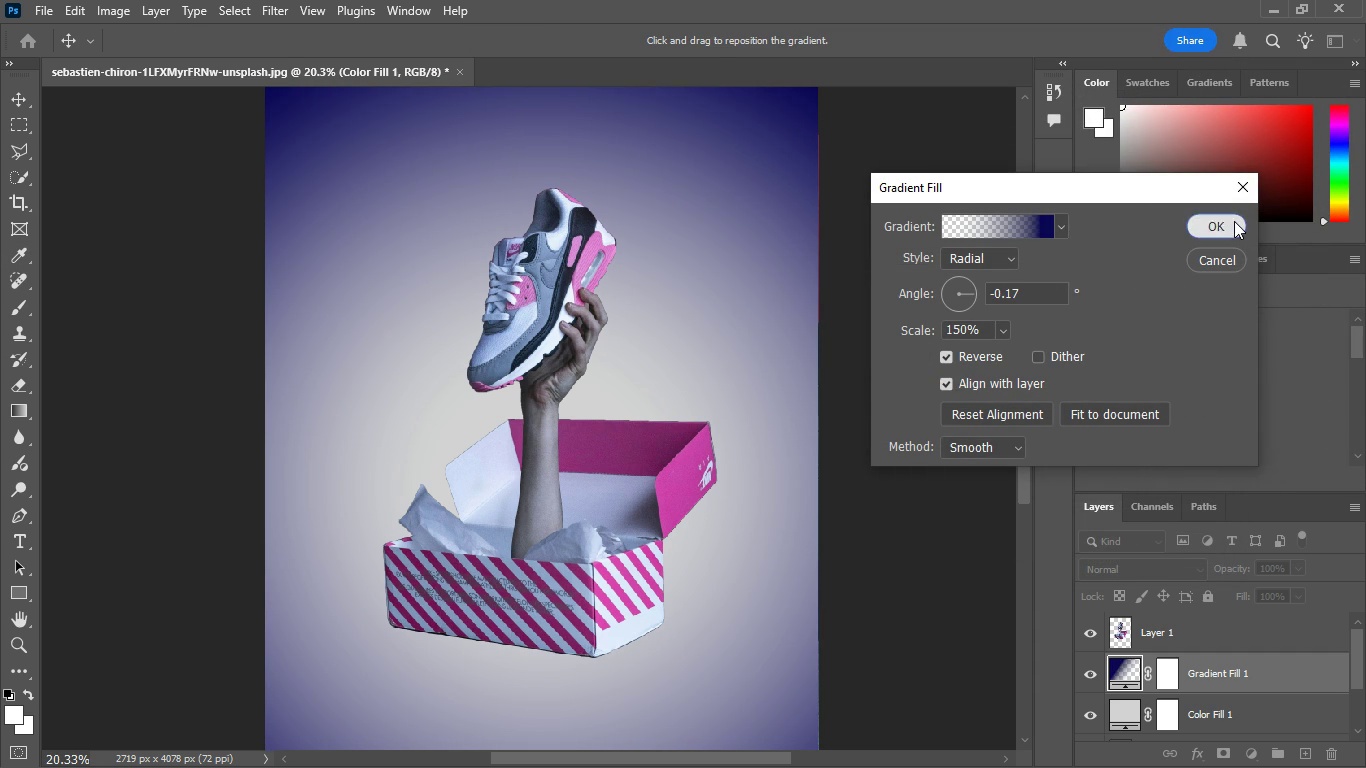 
left_click([1234, 221])
 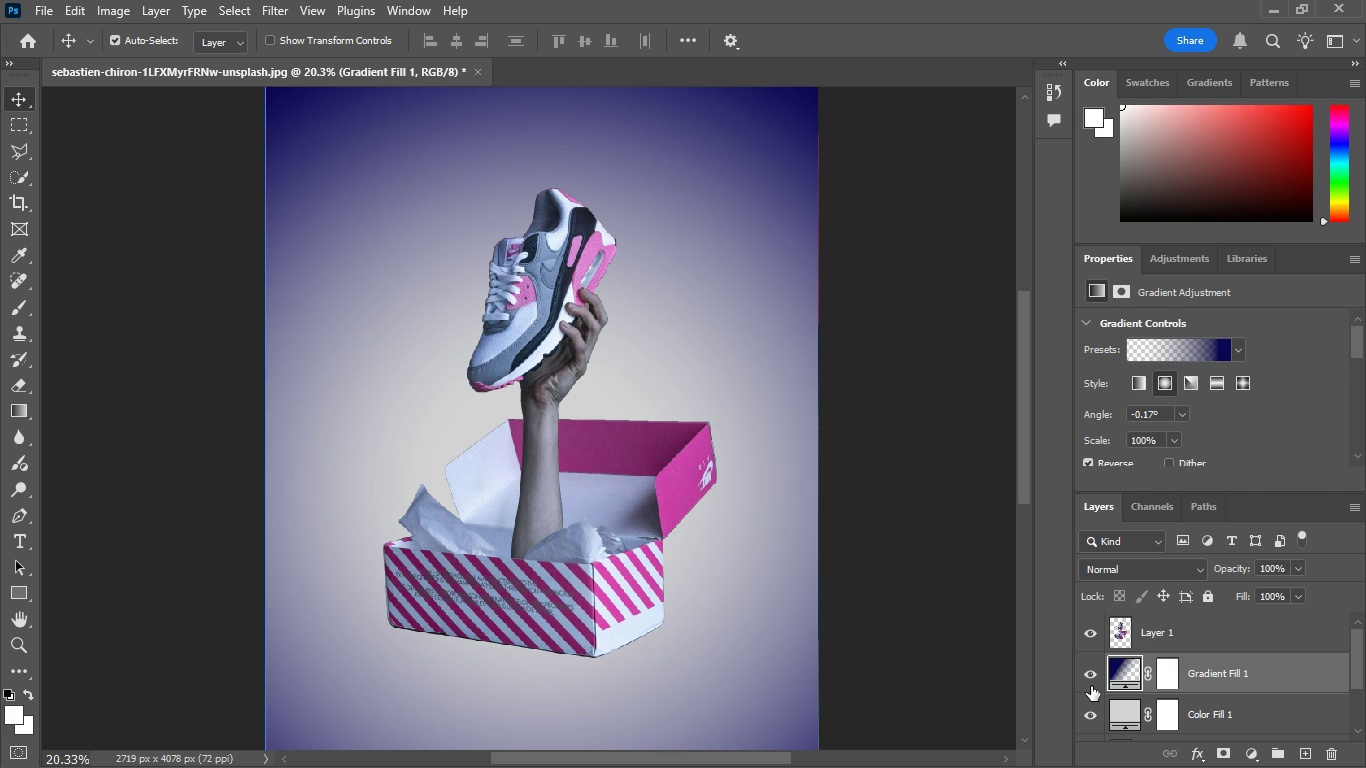 
left_click([1091, 673])
 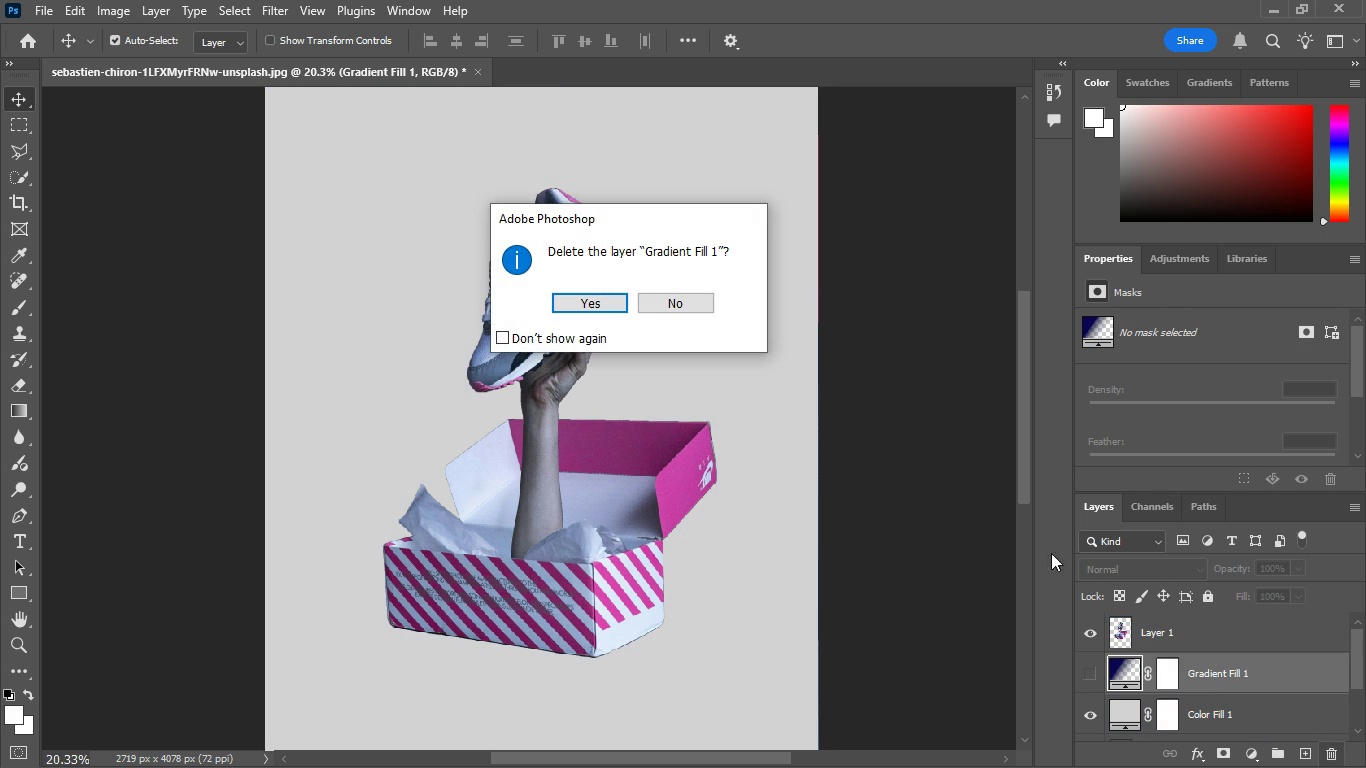 
left_click([583, 298])
 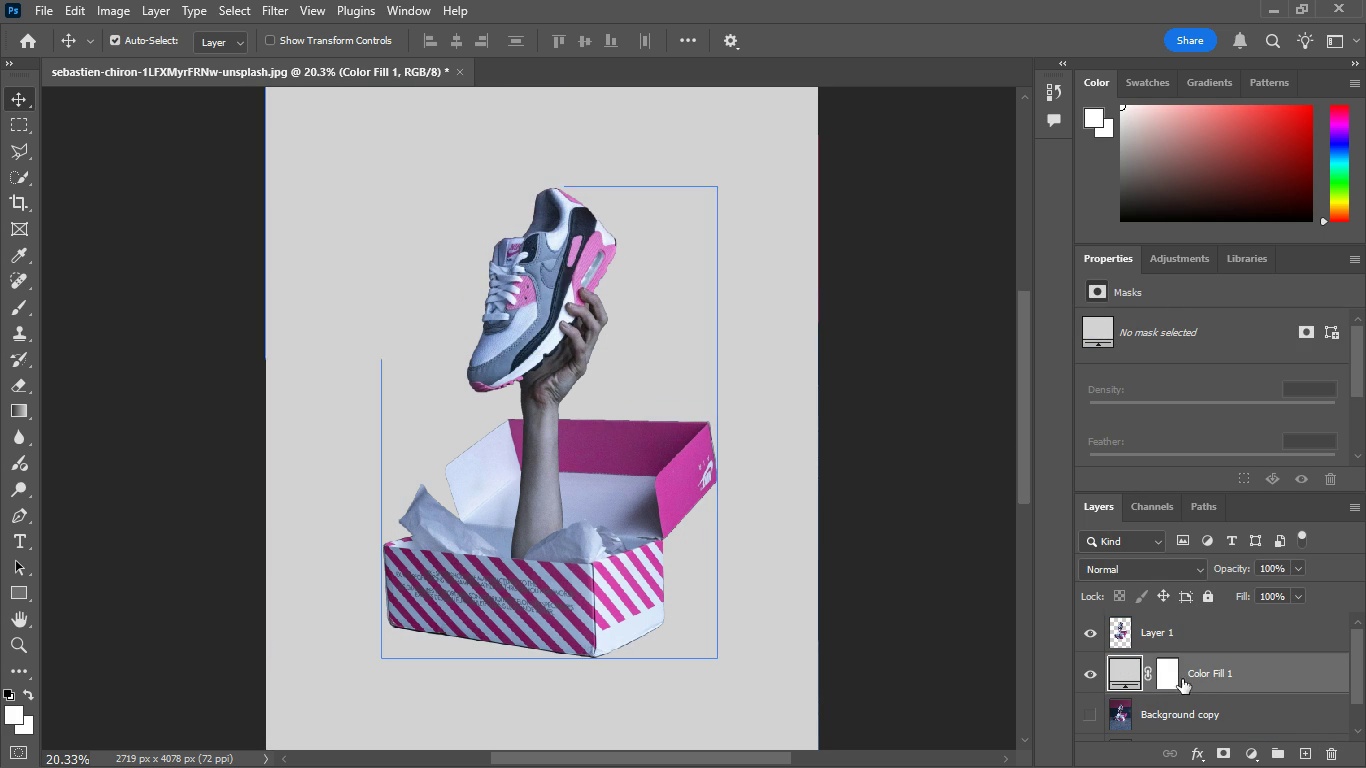 
mouse_move([1245, 754])
 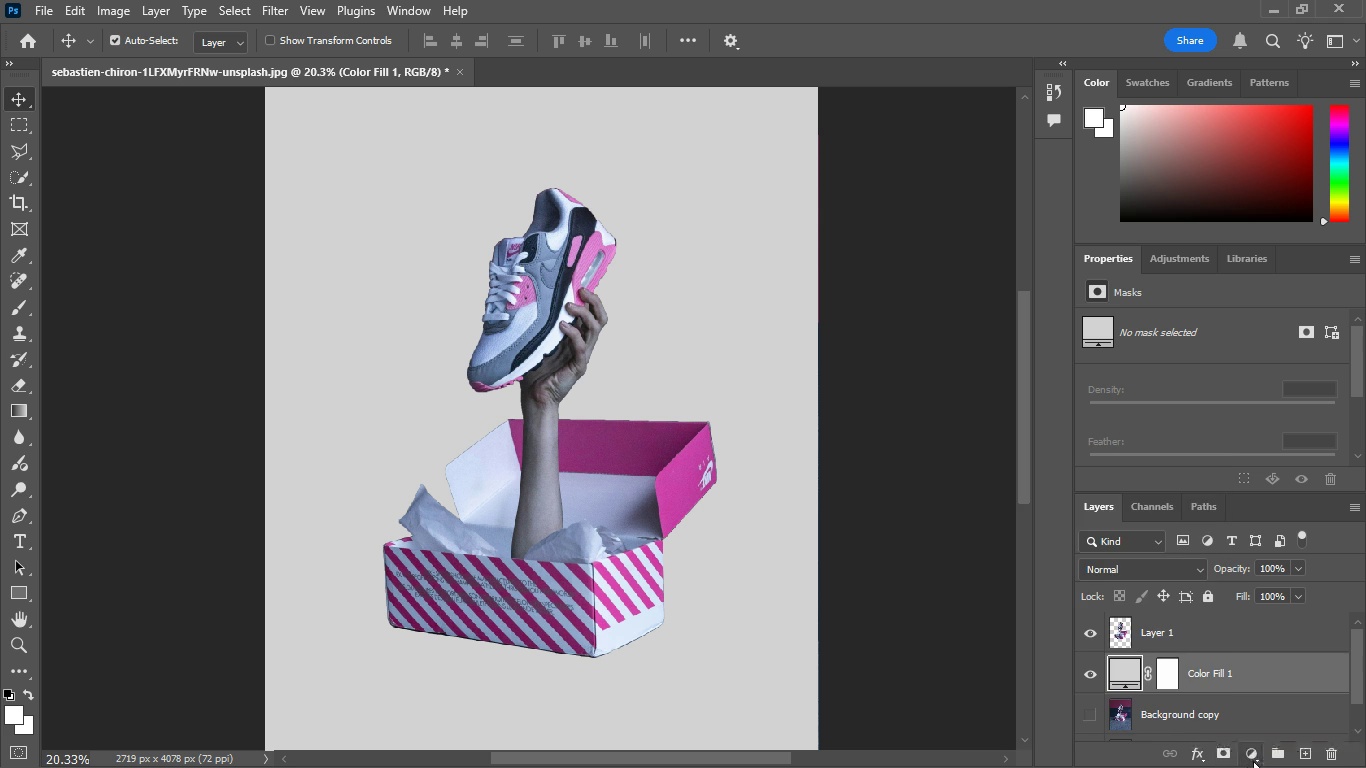 
left_click([1253, 761])
 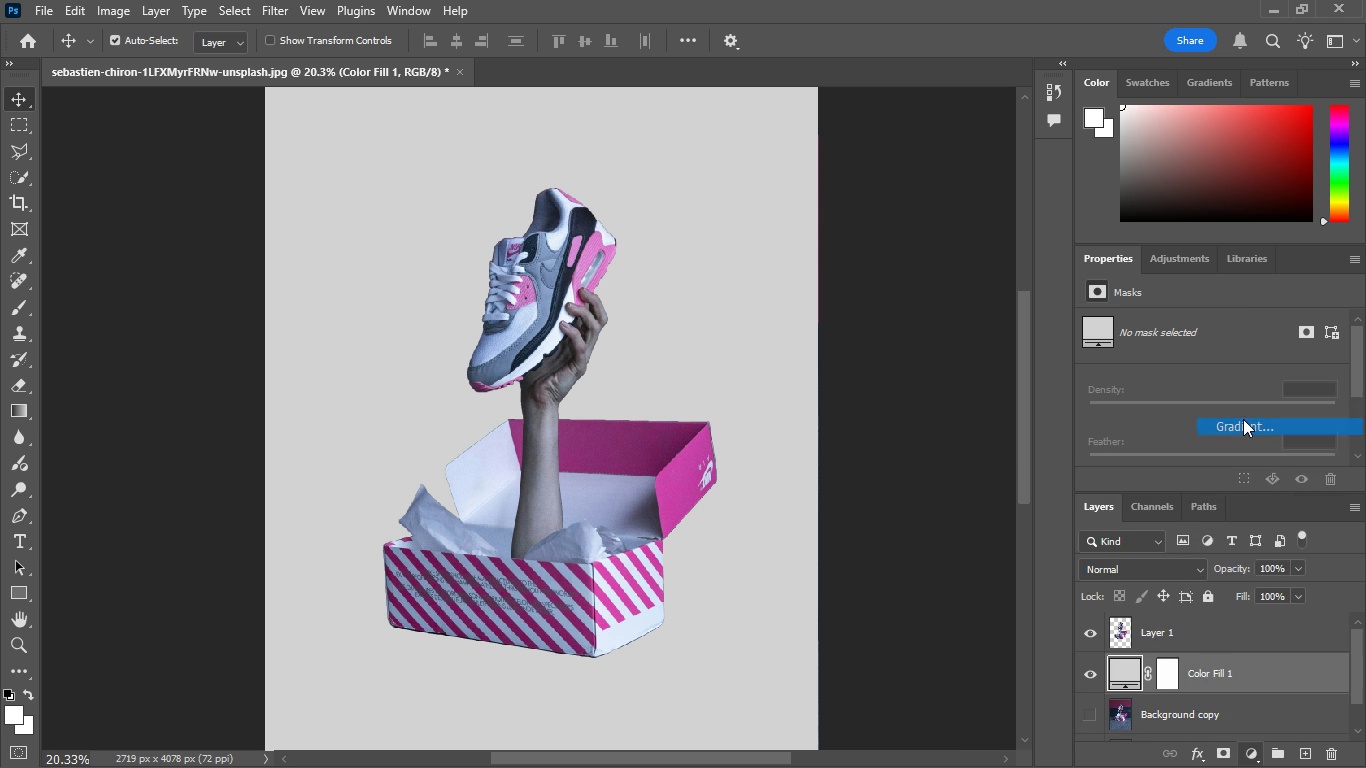 
left_click([1243, 419])
 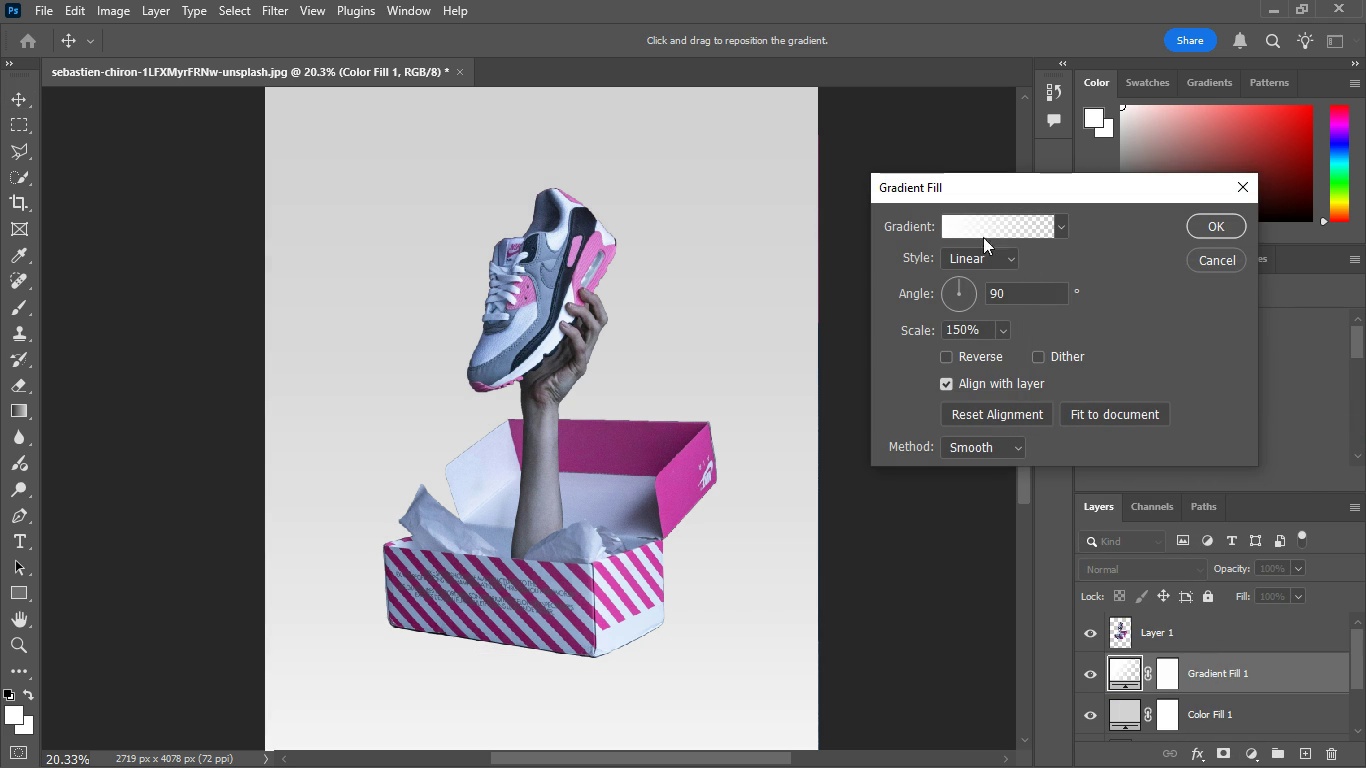 
left_click([1006, 262])
 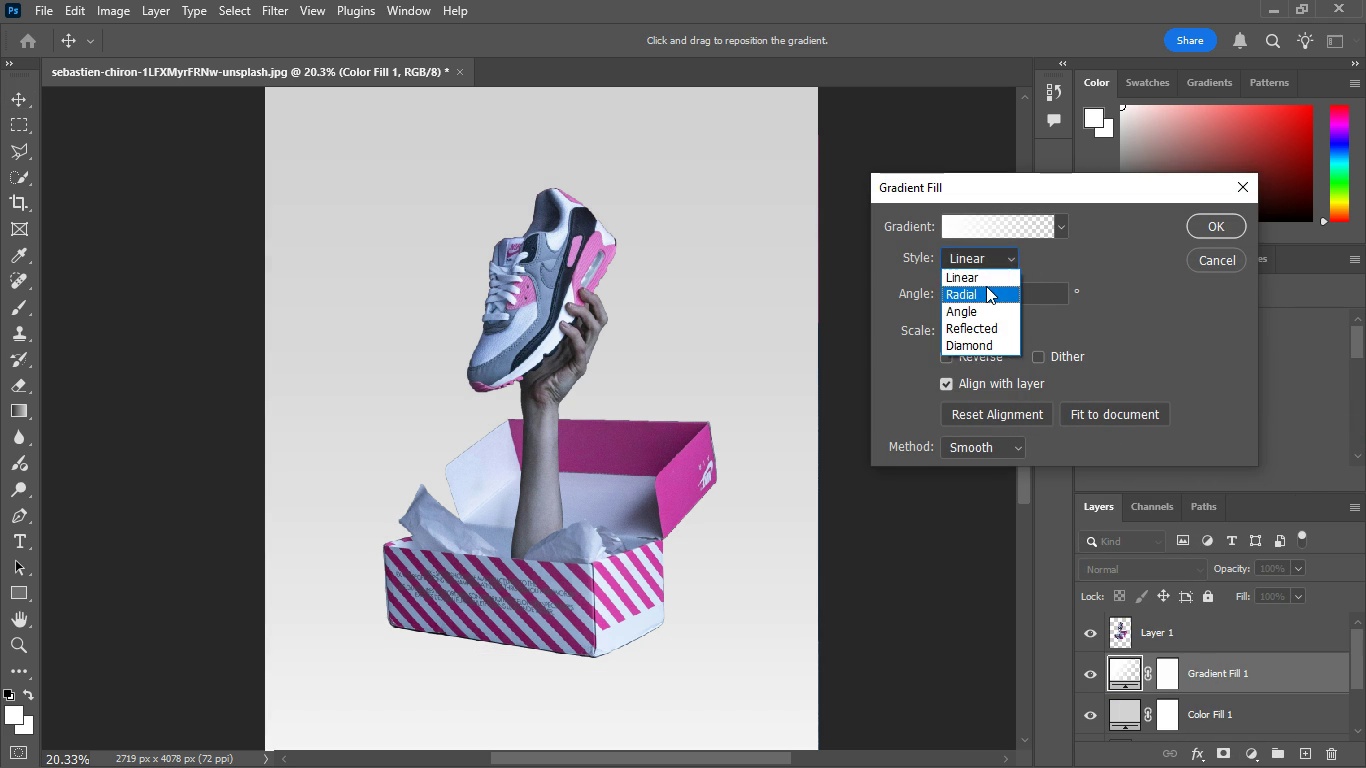 
mouse_move([1006, 267])
 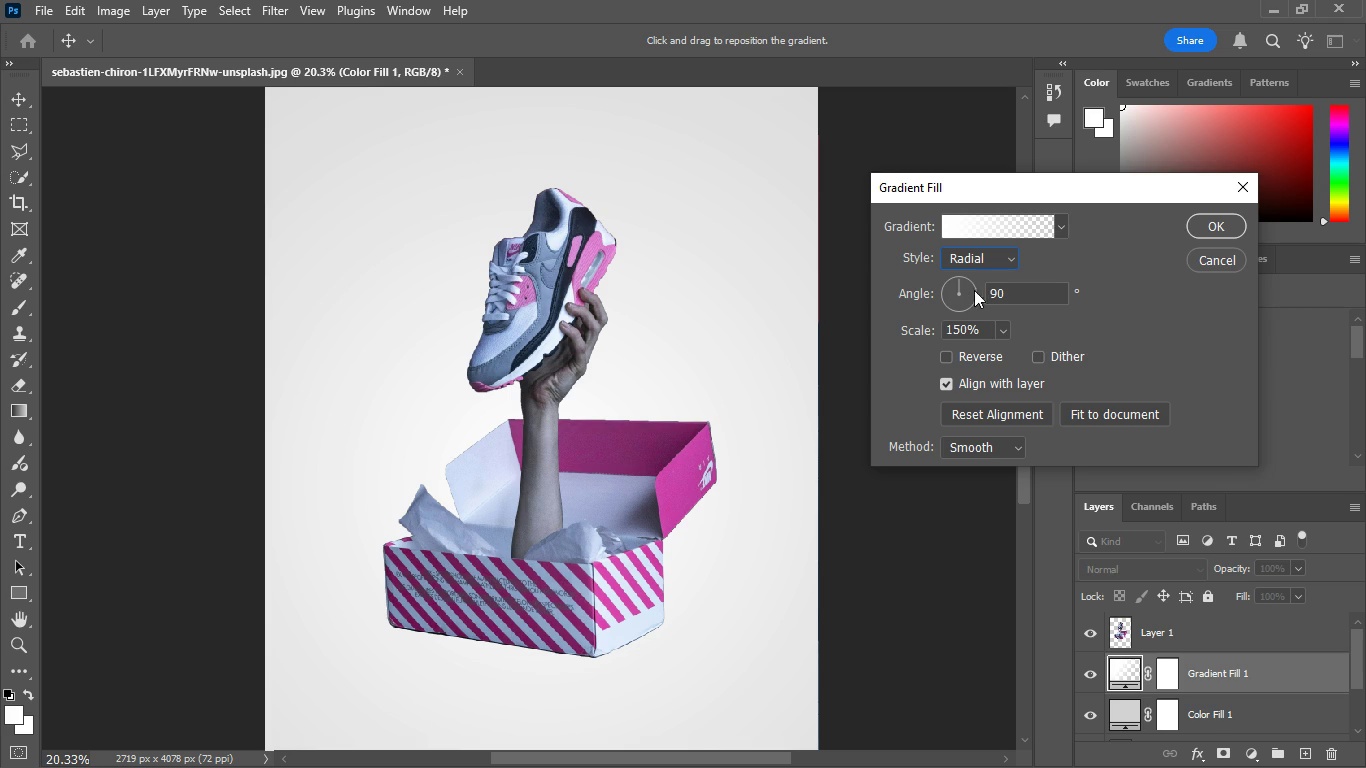 
wait(5.19)
 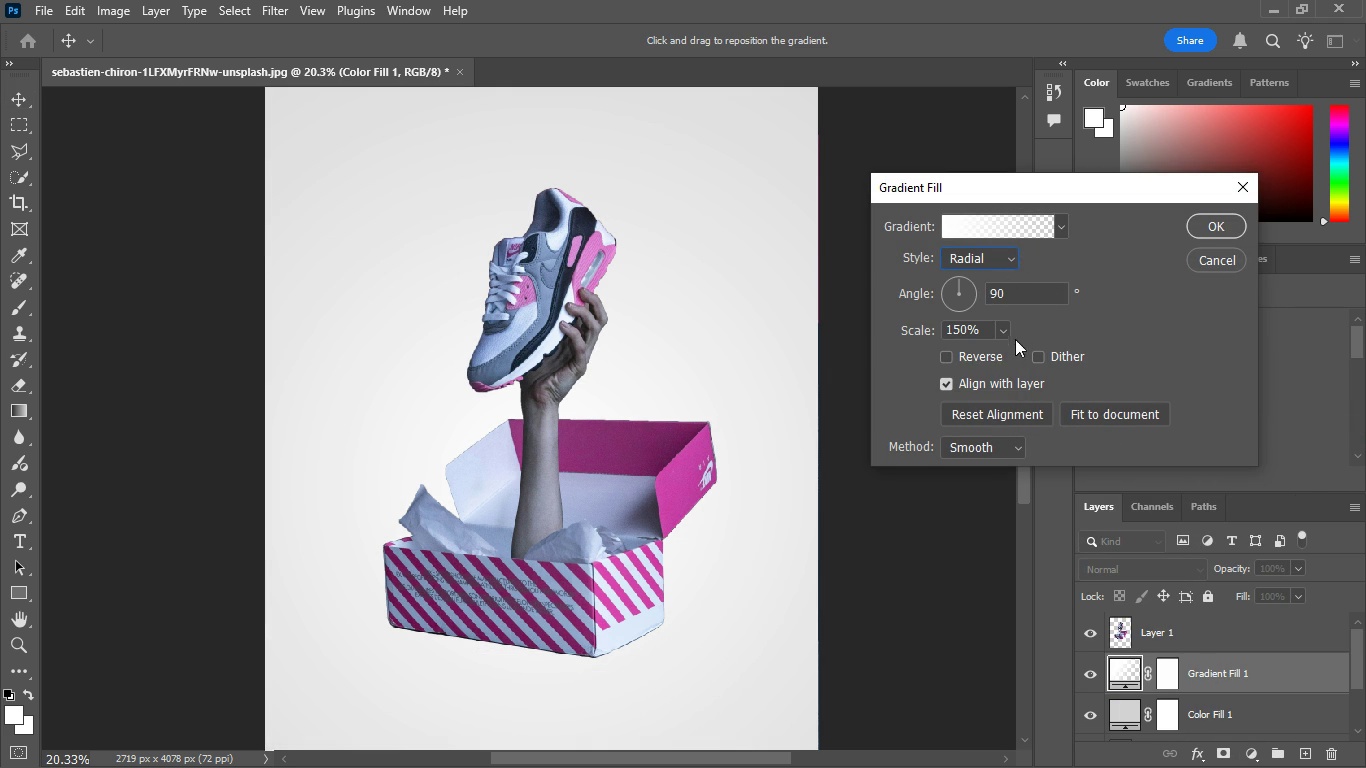 
left_click([1015, 225])
 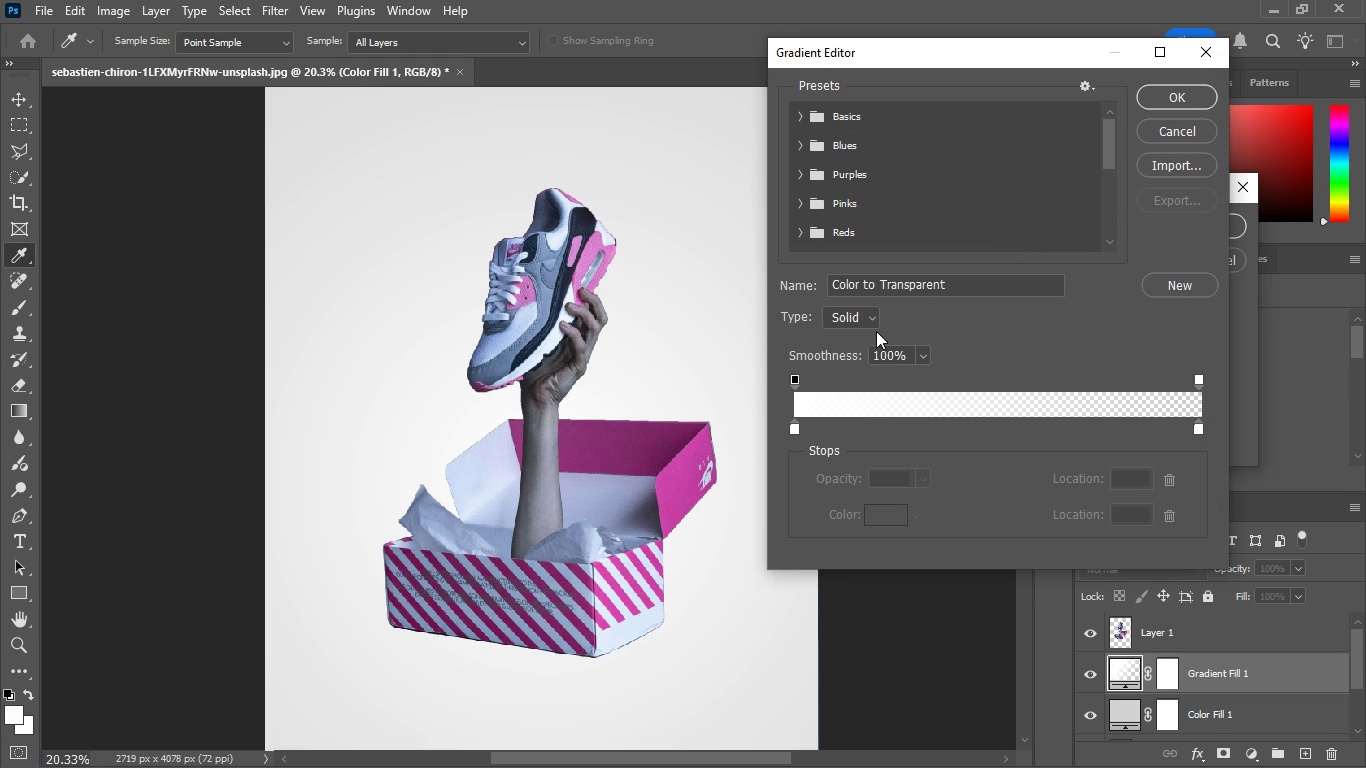 
left_click([876, 320])
 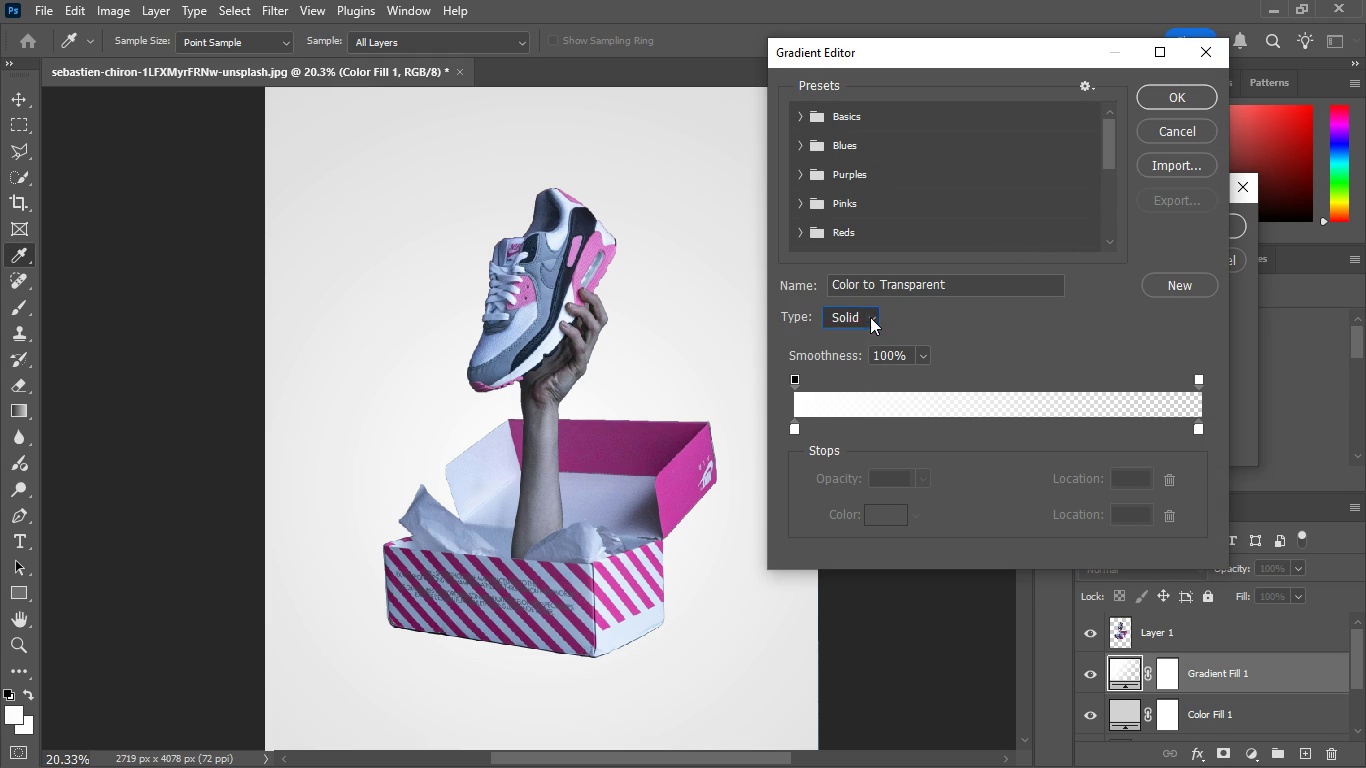 
left_click([870, 317])
 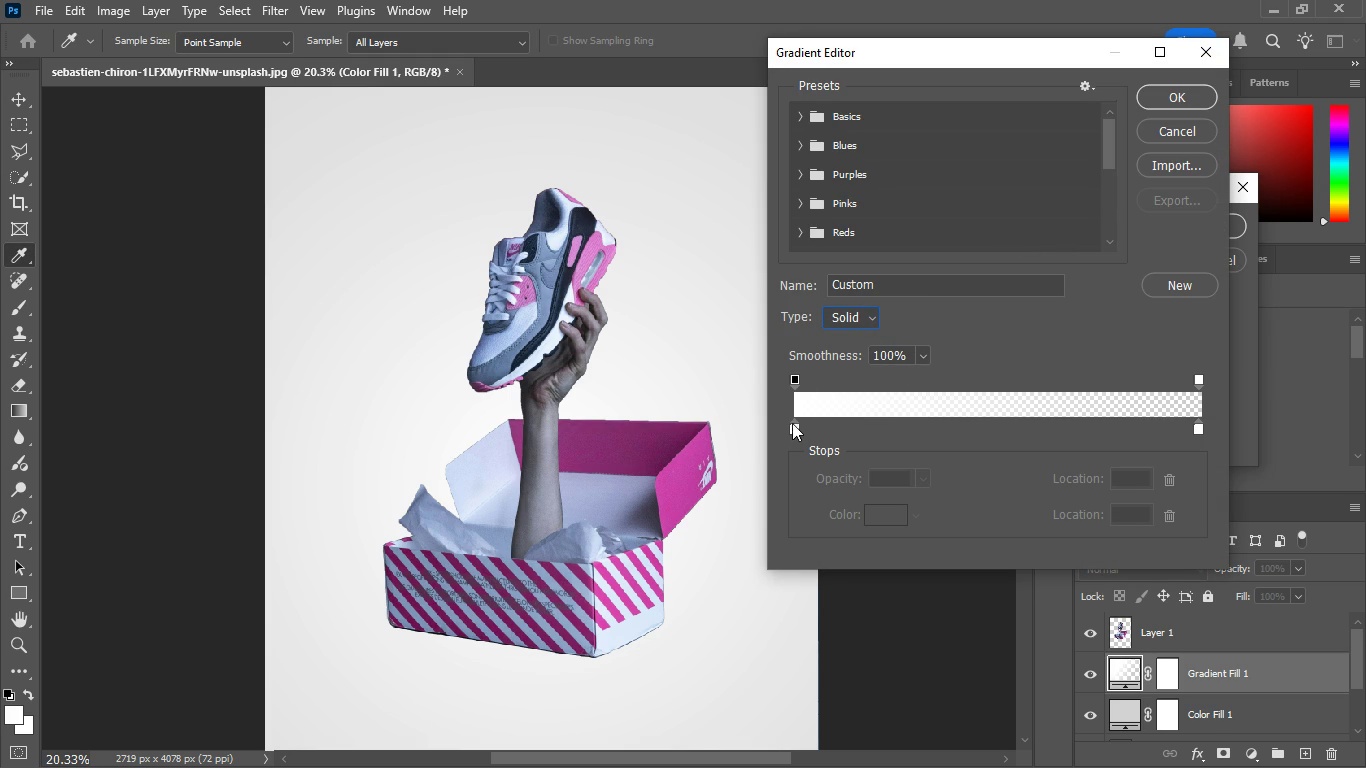 
left_click([794, 424])
 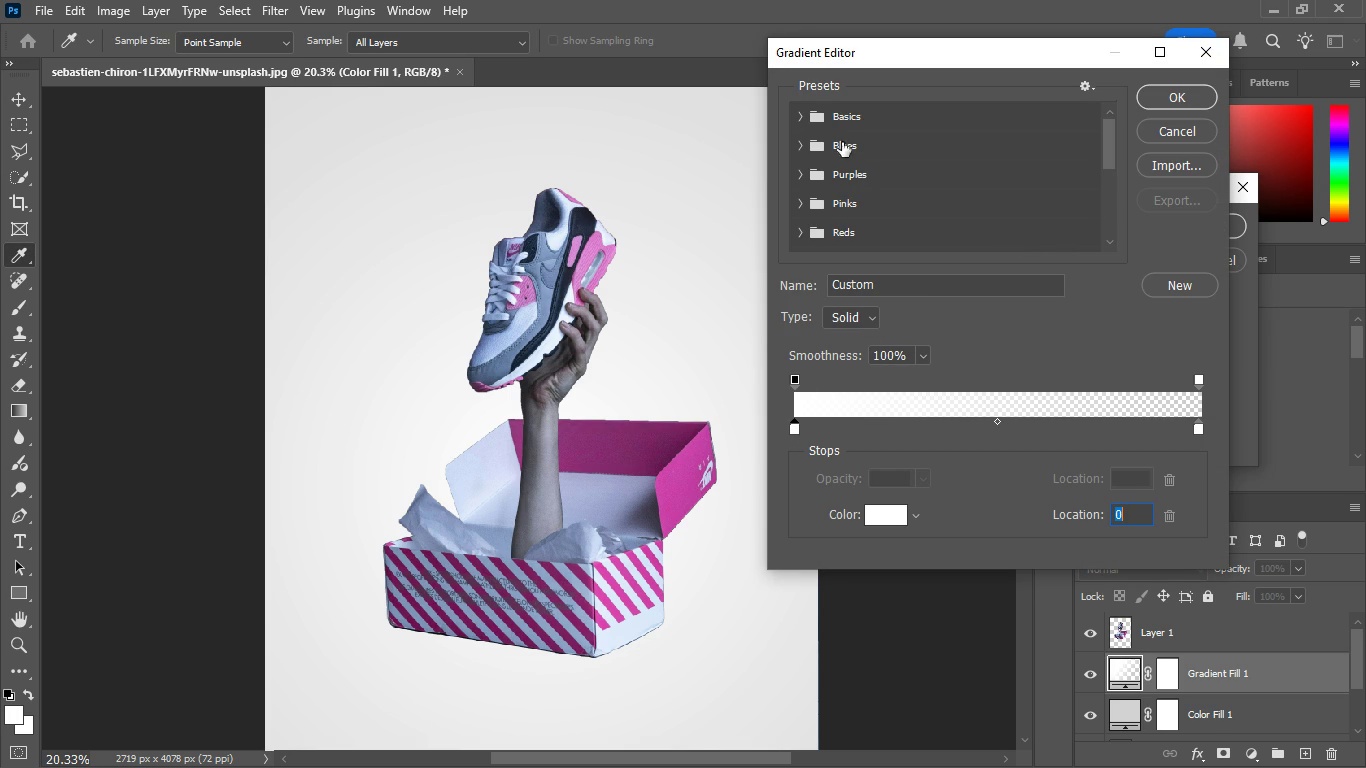 
left_click([799, 142])
 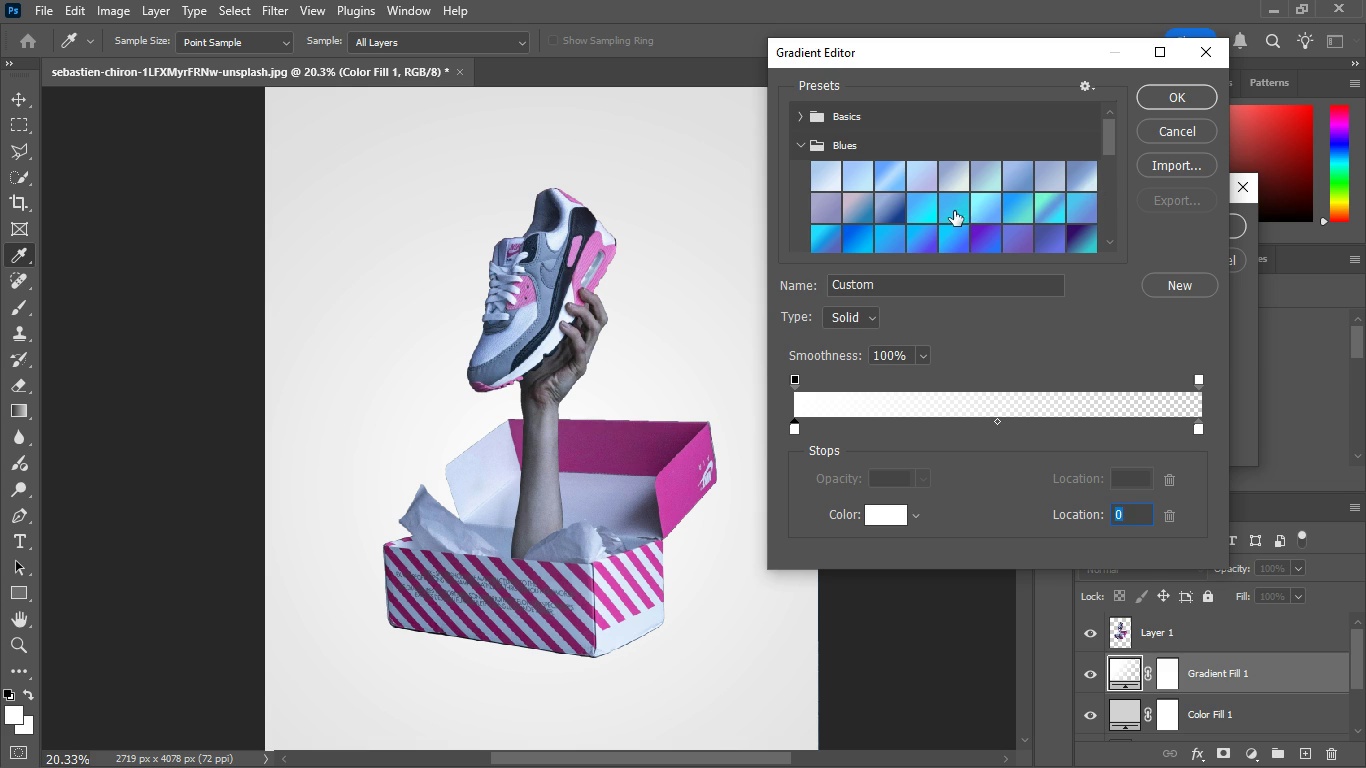 
scroll: coordinate [959, 206], scroll_direction: down, amount: 7.0
 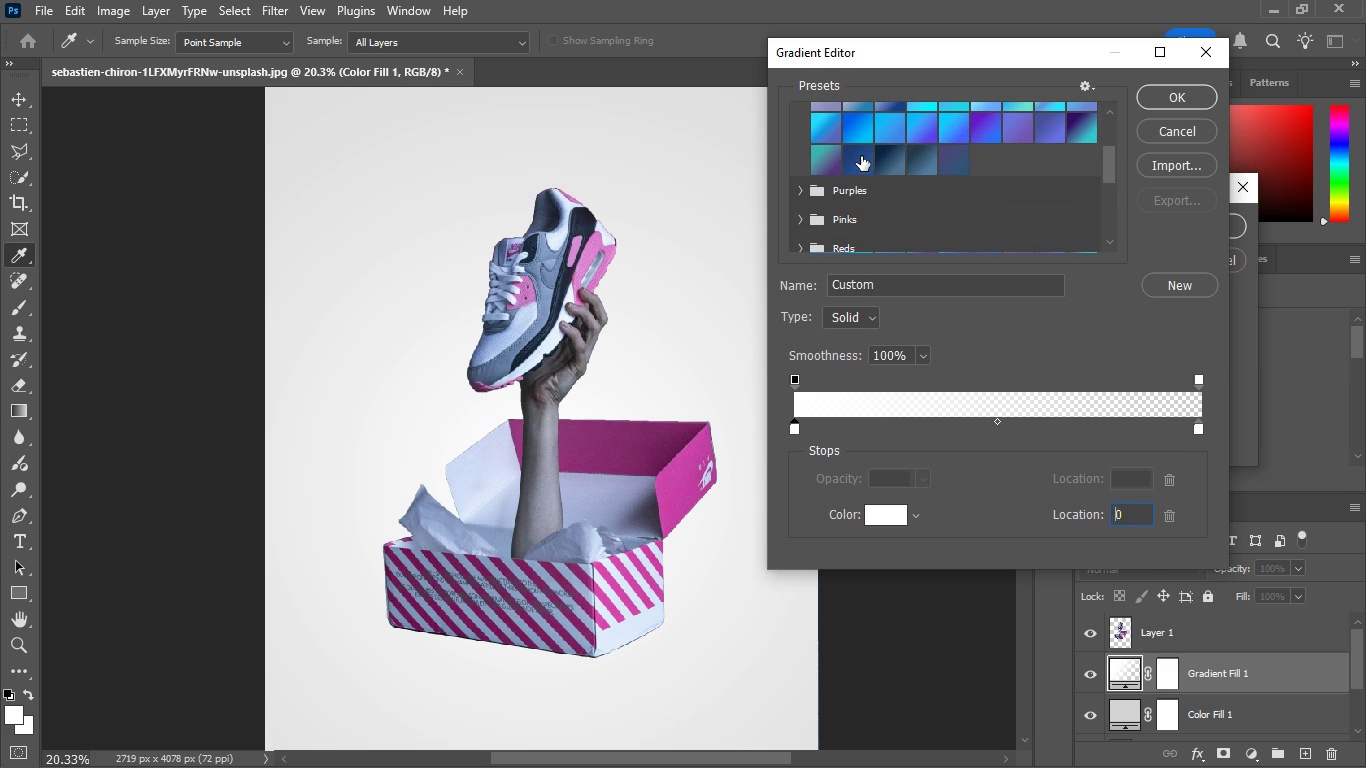 
left_click([861, 156])
 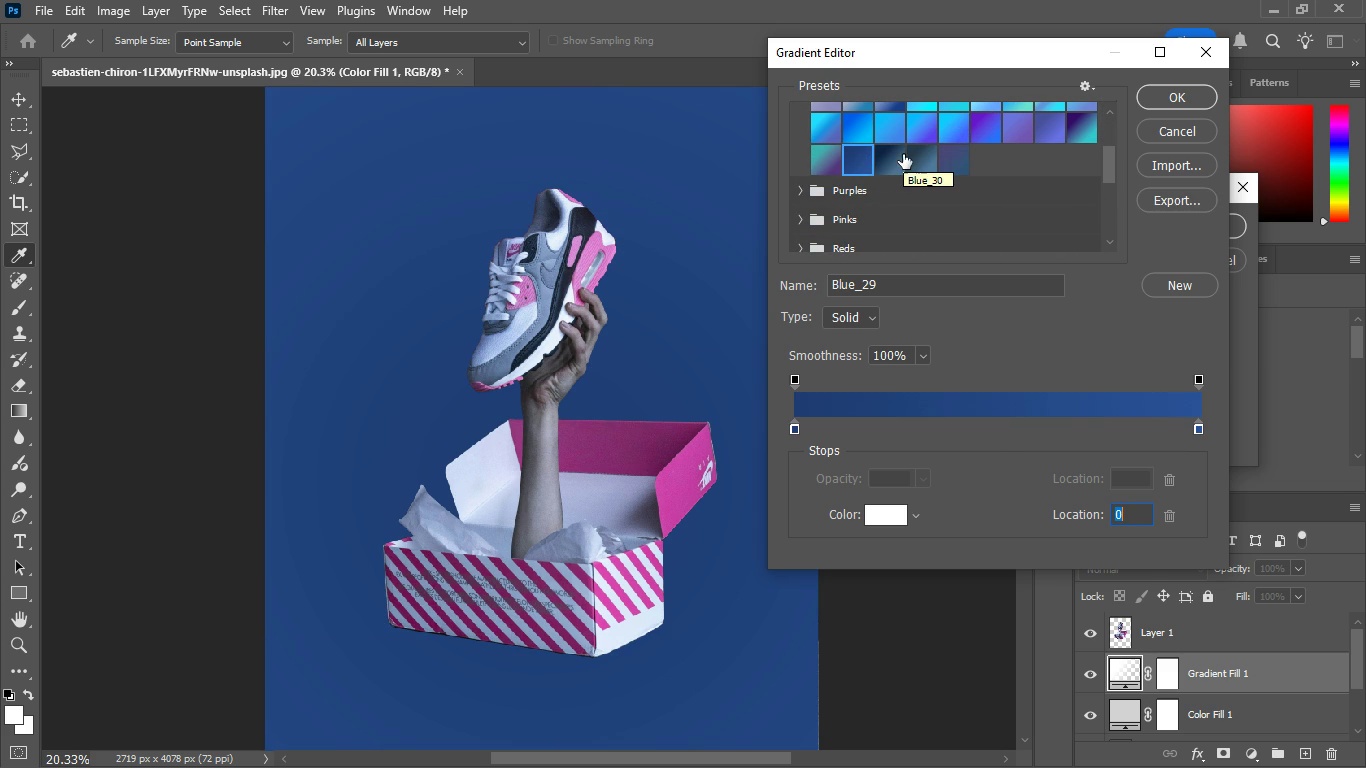 
left_click([895, 161])
 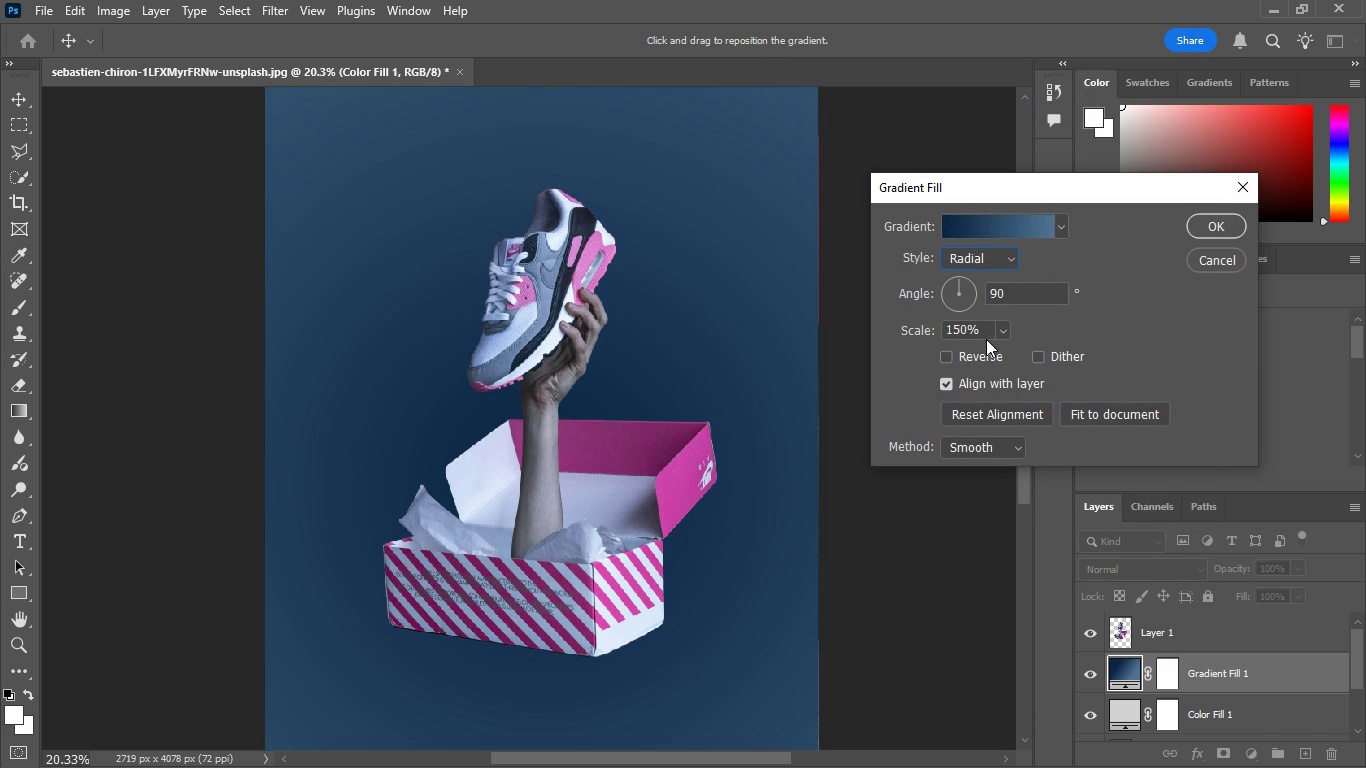 
wait(5.01)
 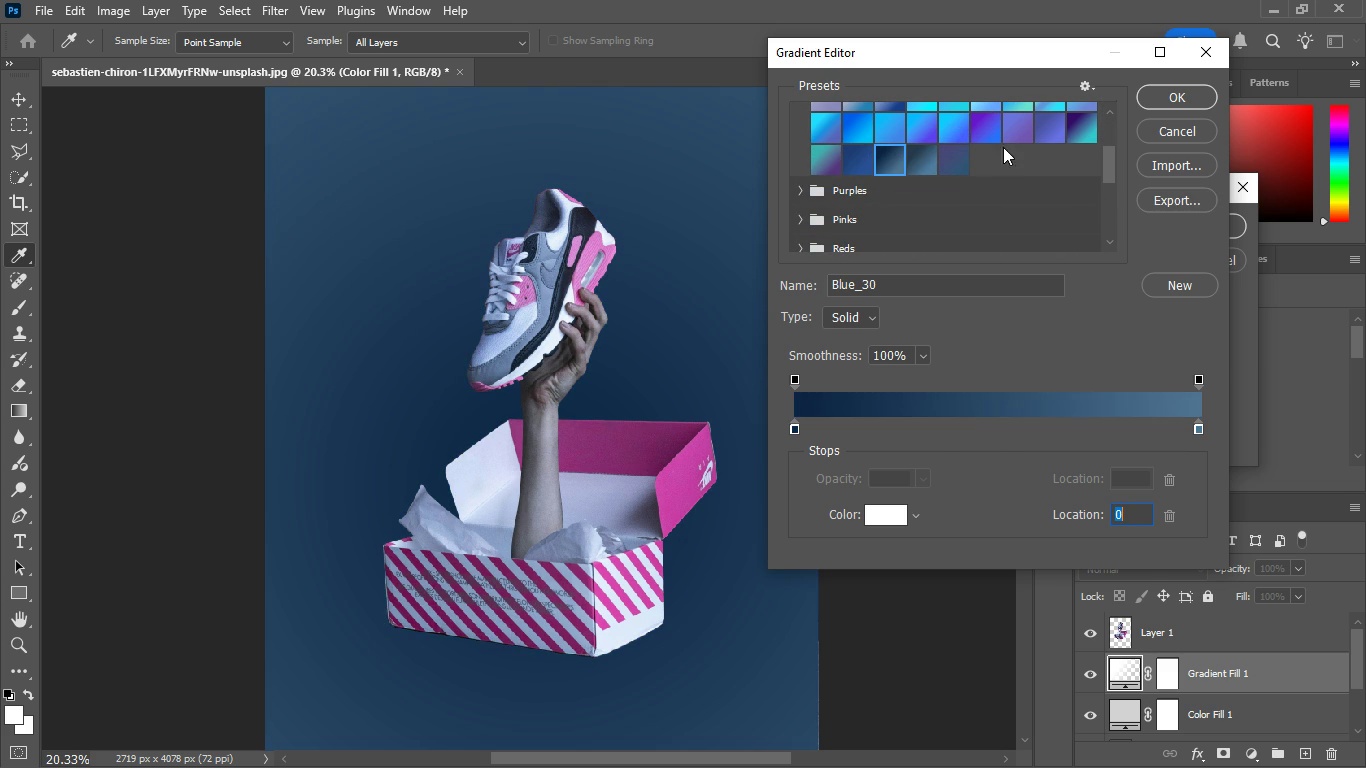 
left_click([944, 353])